 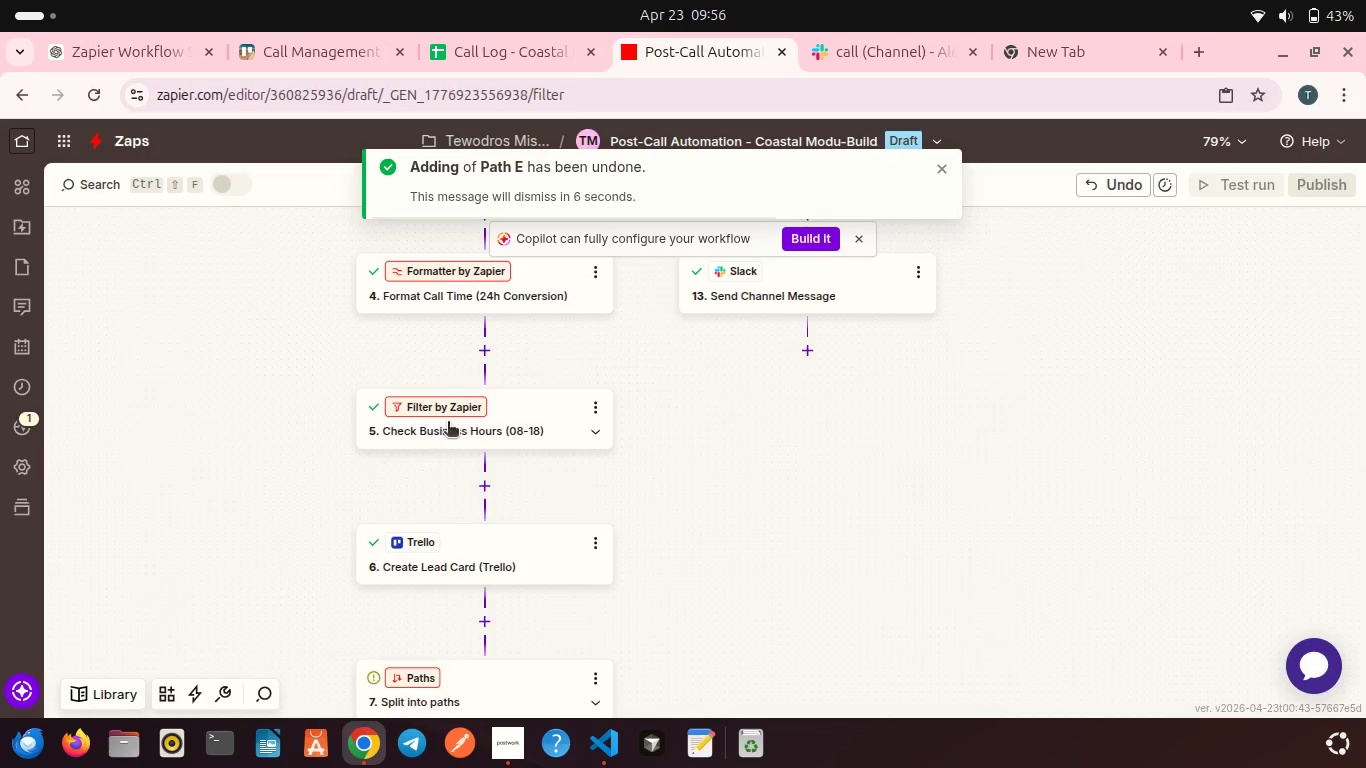 
scroll: coordinate [451, 421], scroll_direction: up, amount: 5.0
 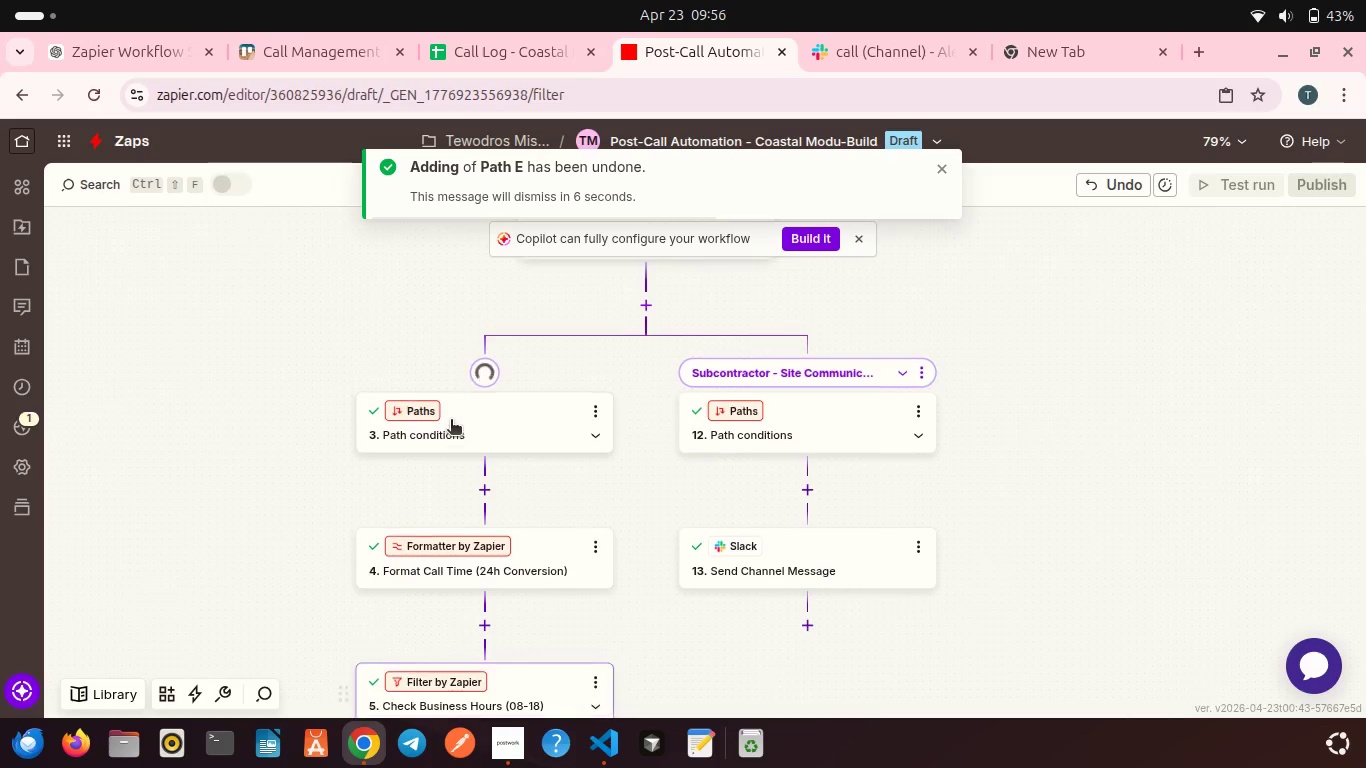 
mouse_move([458, 424])
 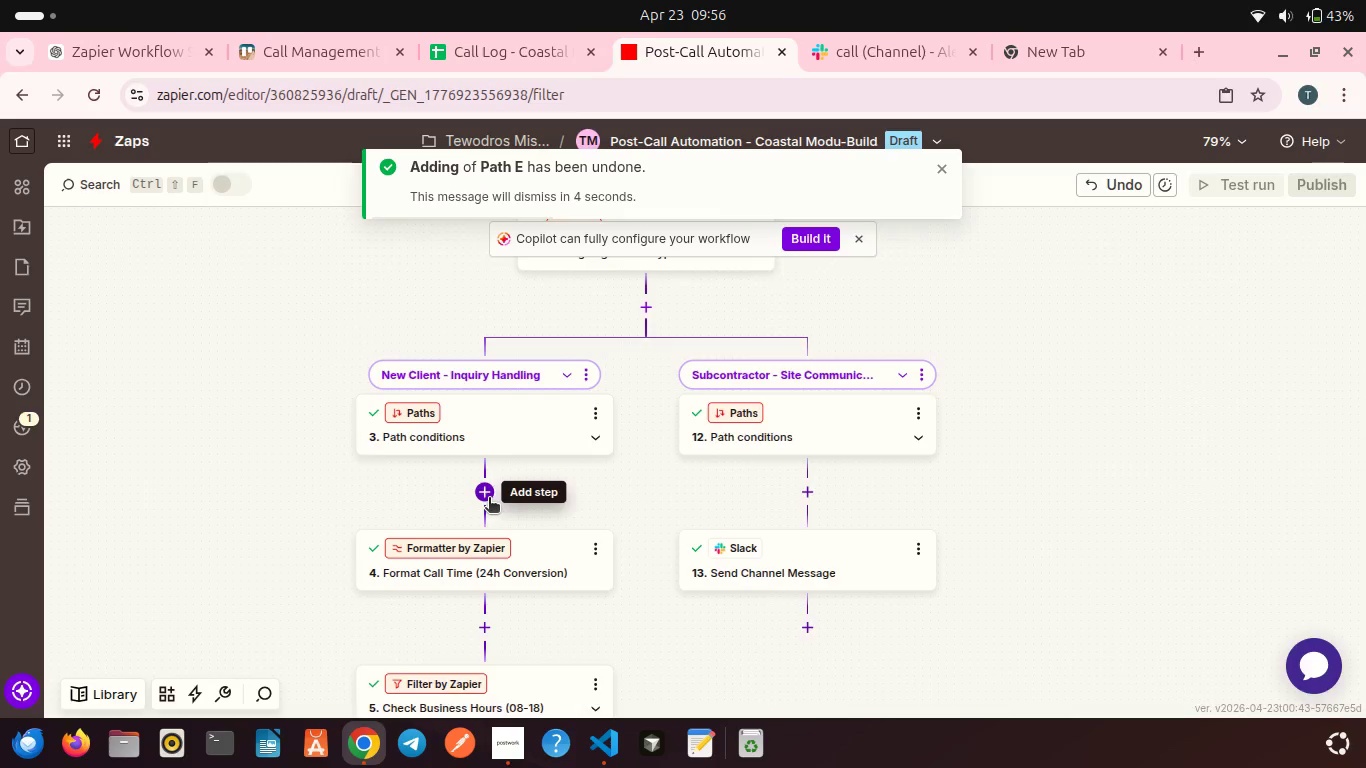 
scroll: coordinate [489, 499], scroll_direction: down, amount: 2.0
 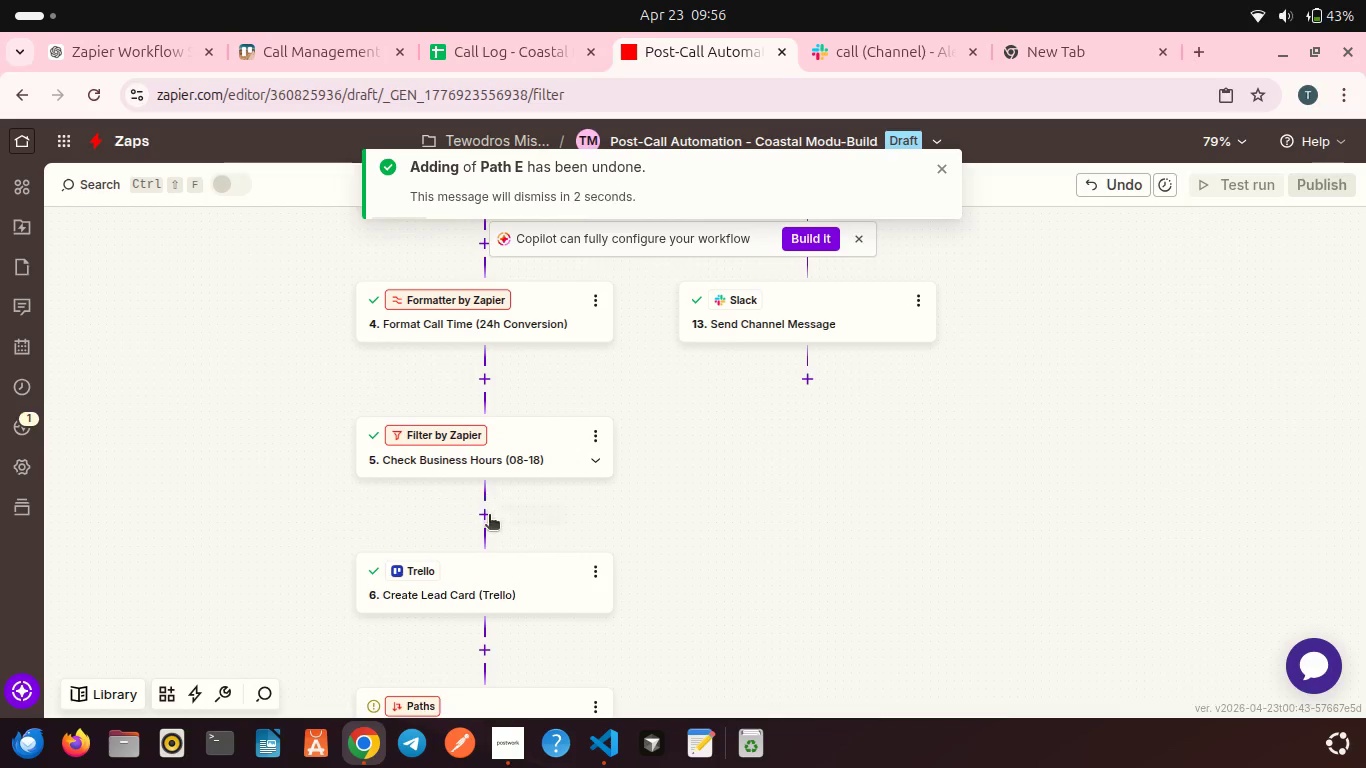 
left_click([489, 515])
 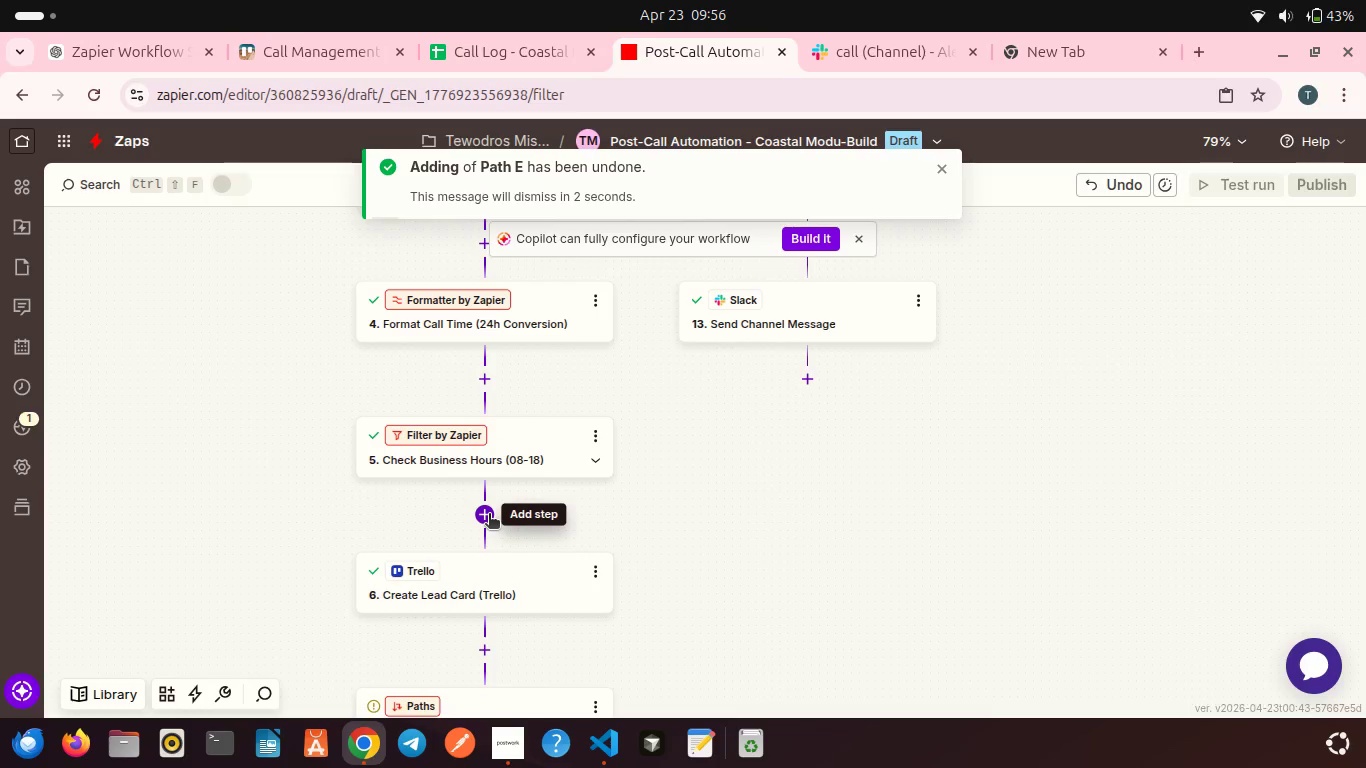 
mouse_move([509, 479])
 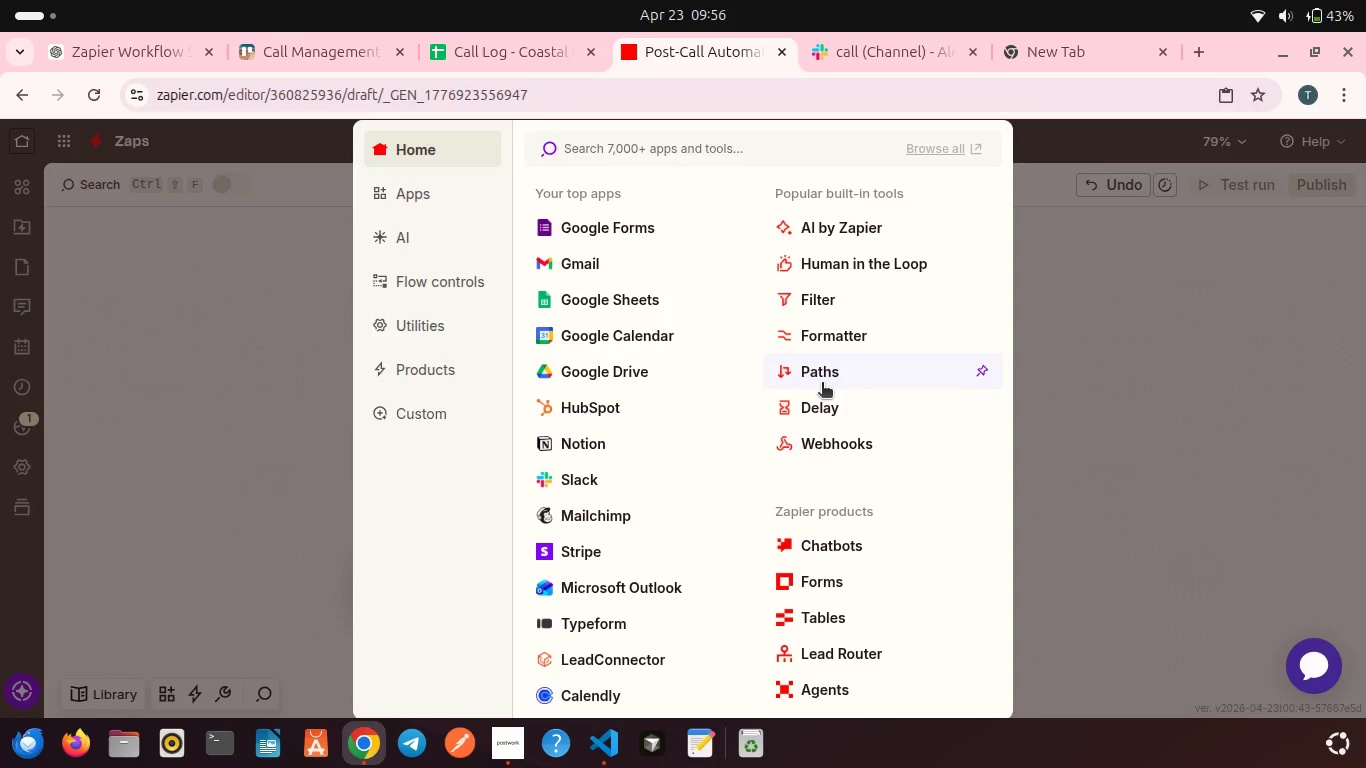 
left_click([822, 384])
 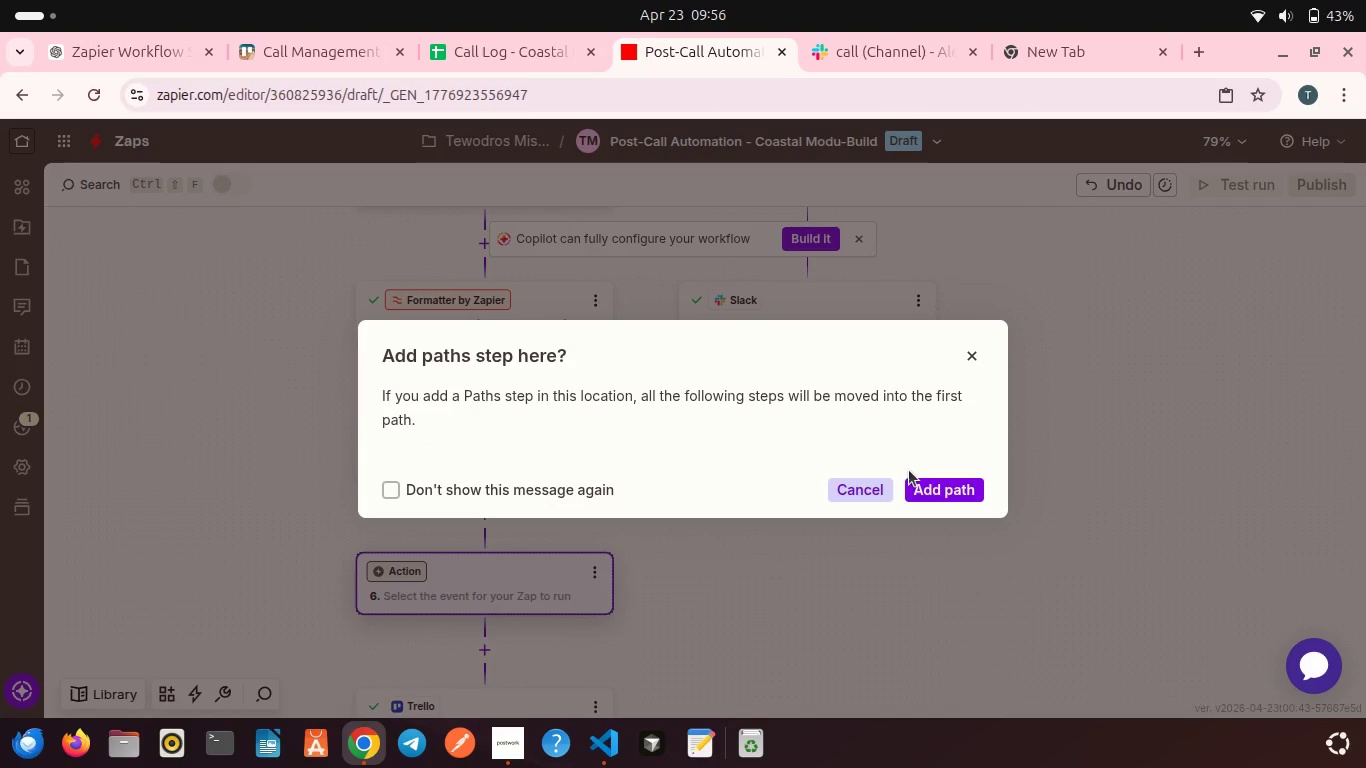 
left_click([936, 485])
 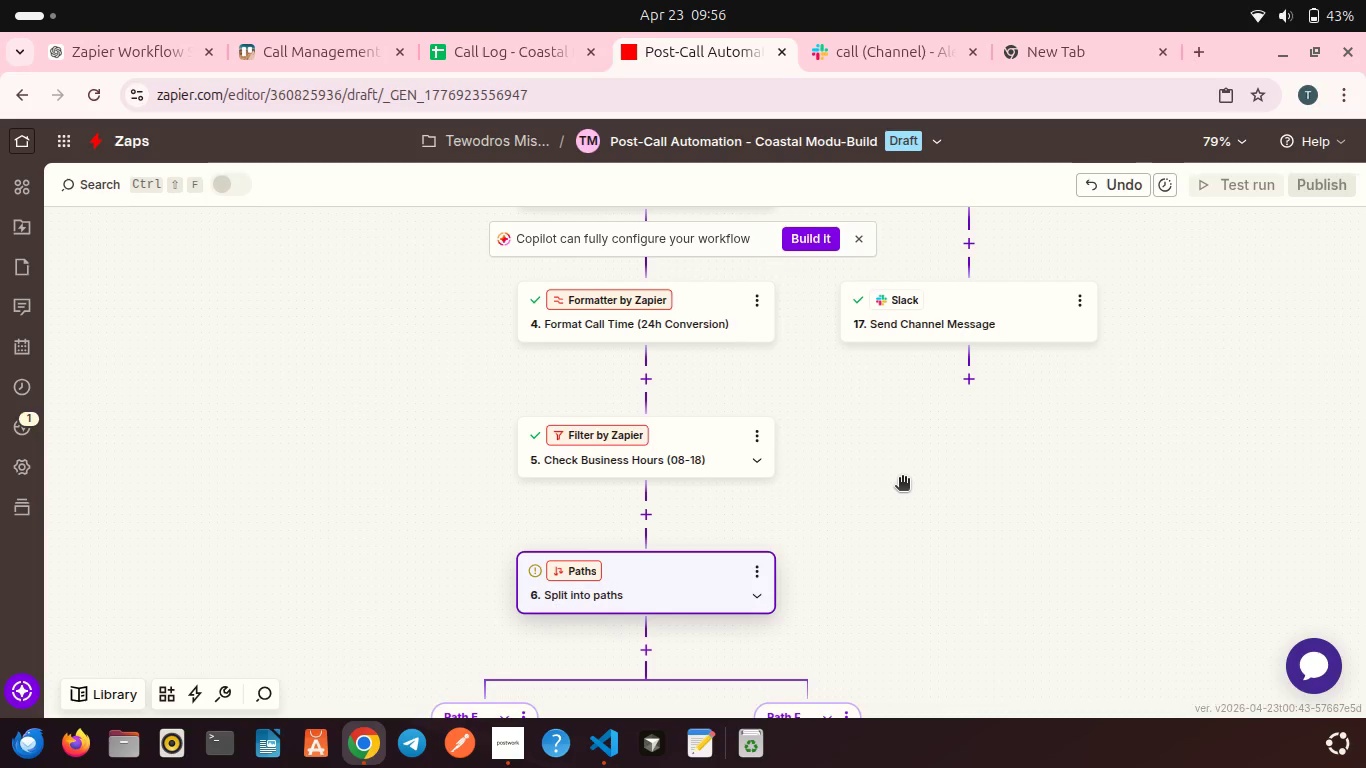 
scroll: coordinate [902, 479], scroll_direction: down, amount: 13.0
 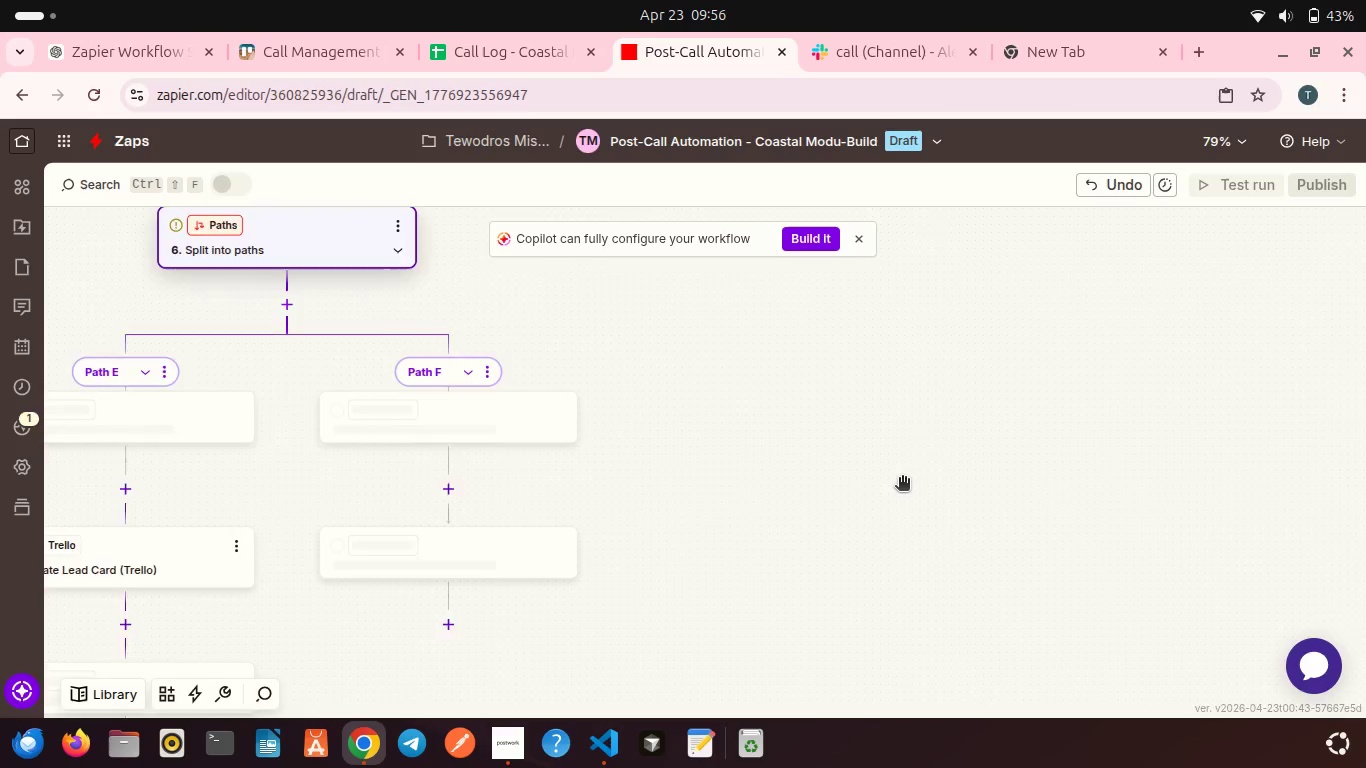 
scroll: coordinate [902, 479], scroll_direction: up, amount: 3.0
 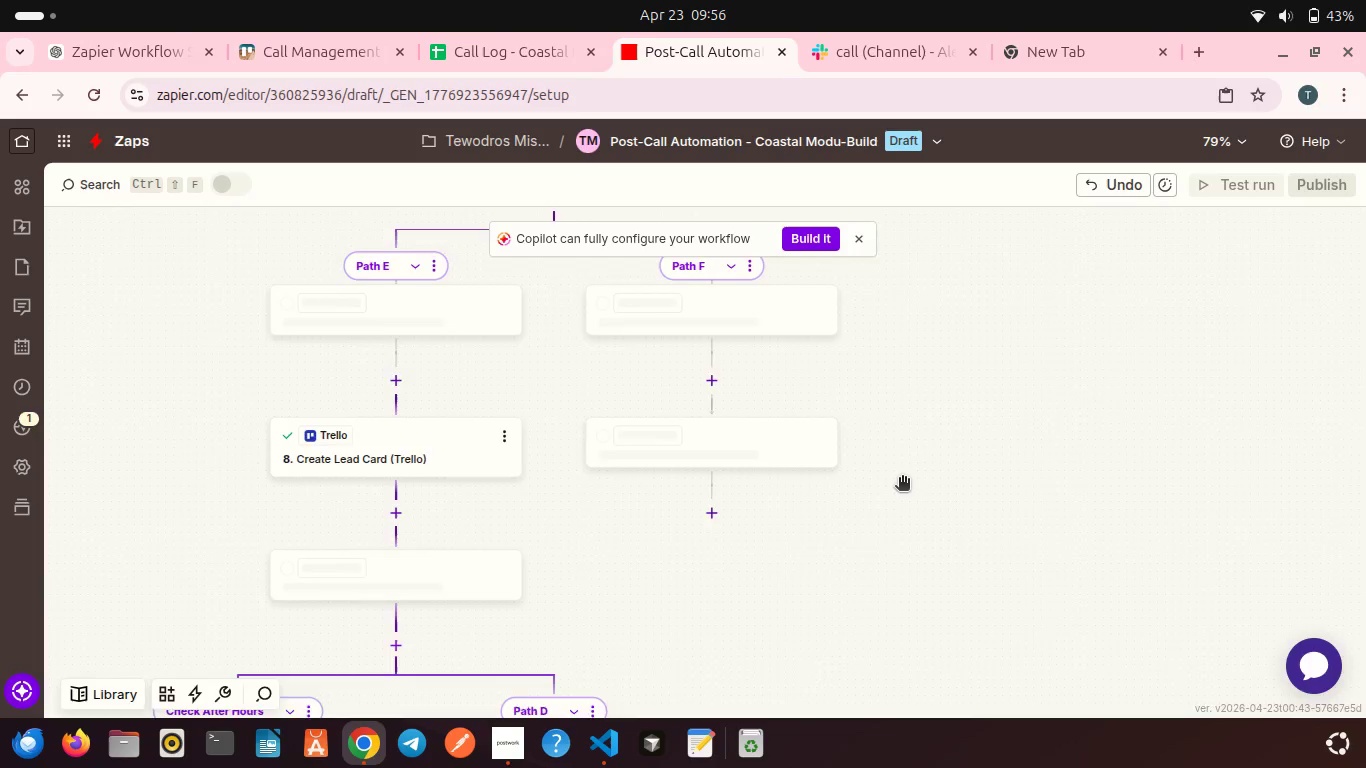 
scroll: coordinate [902, 479], scroll_direction: down, amount: 5.0
 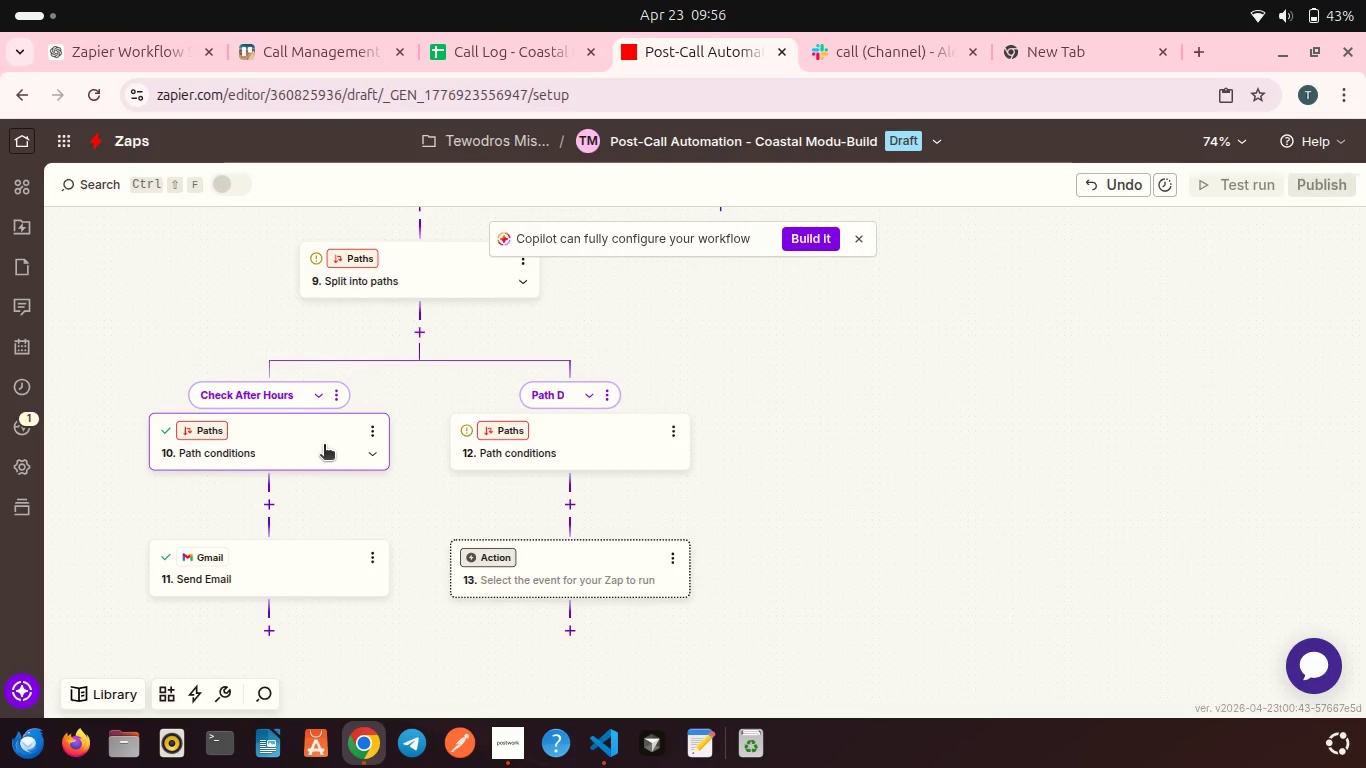 
right_click([324, 446])
 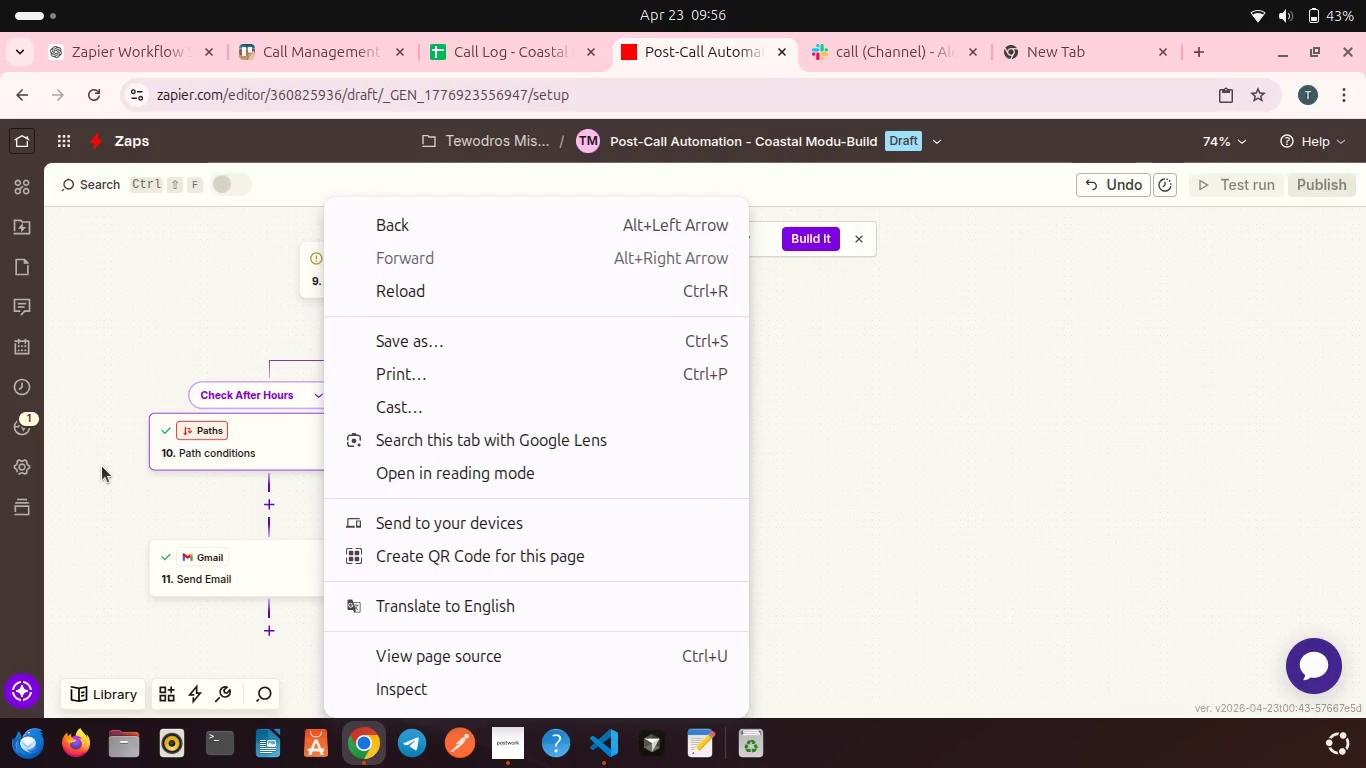 
left_click([102, 466])
 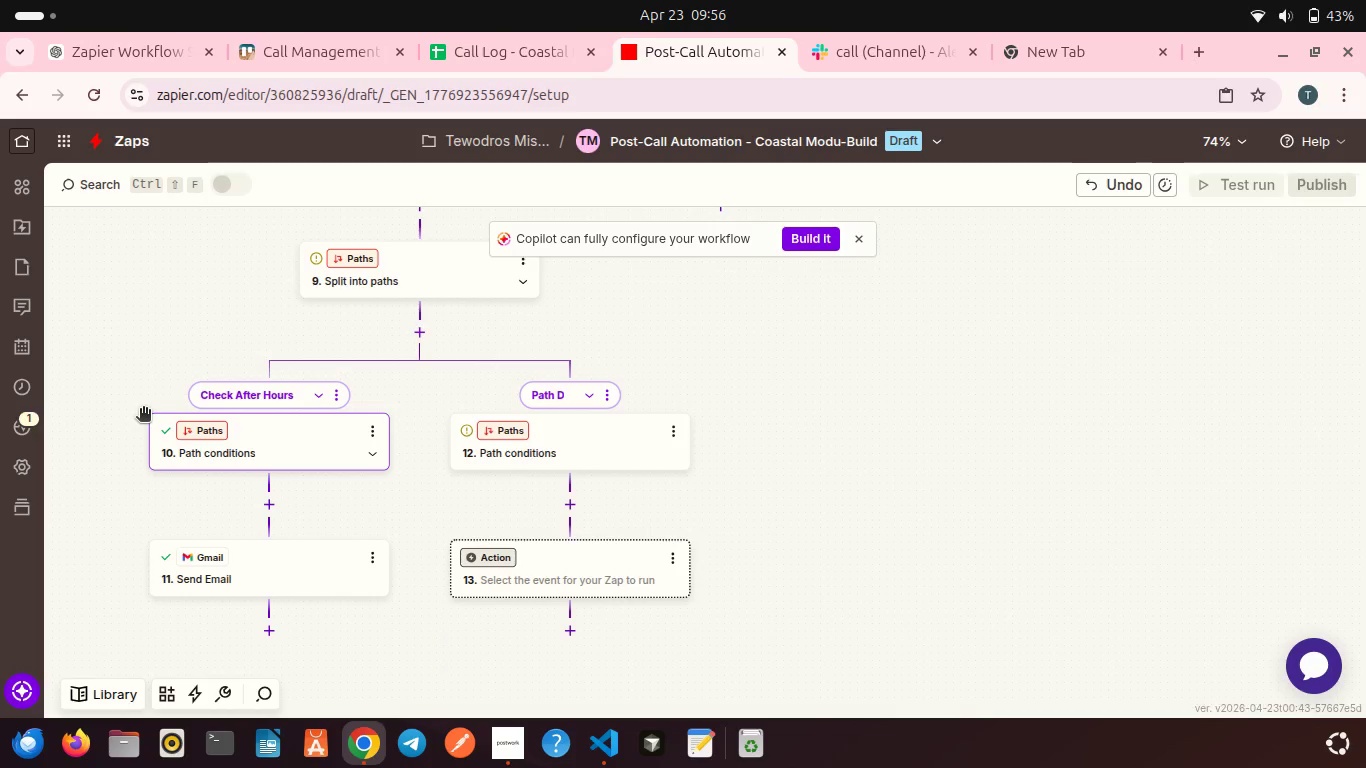 
left_click([143, 410])
 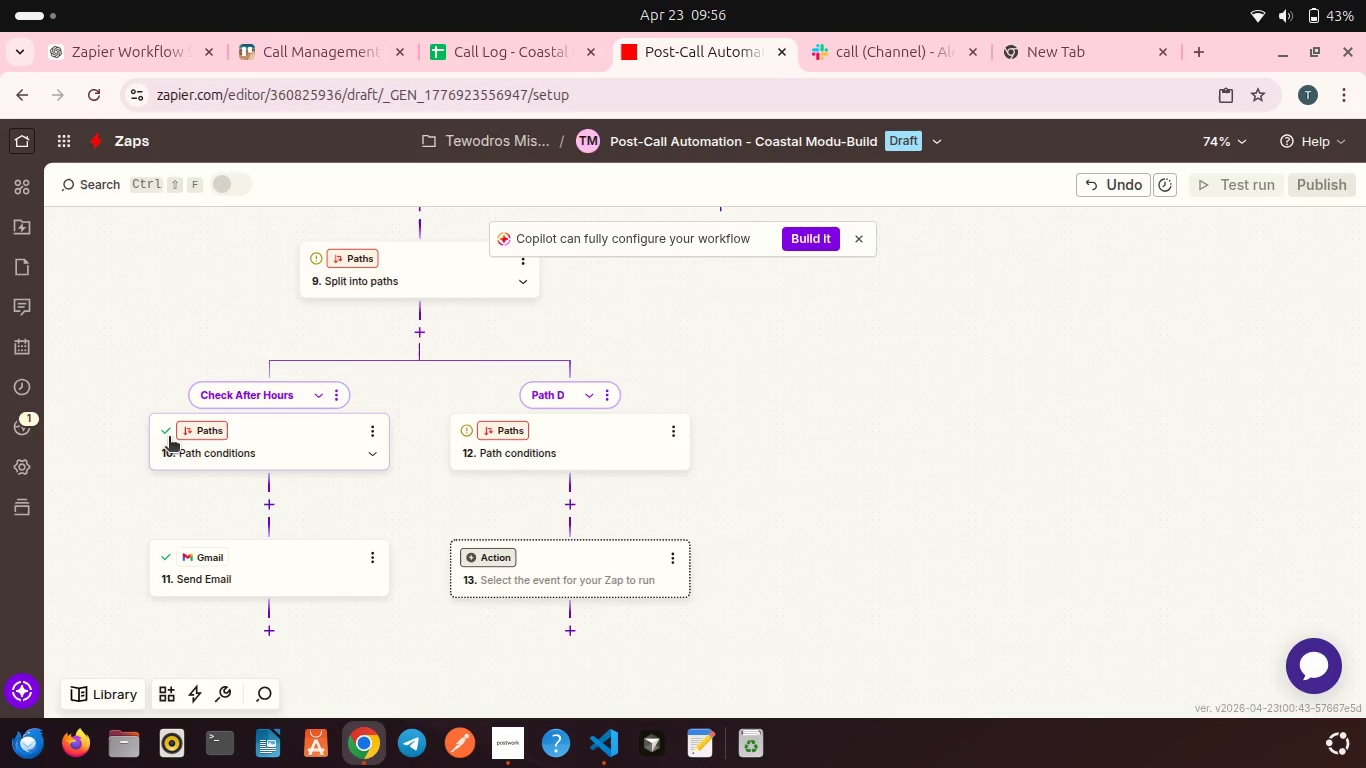 
left_click([169, 438])
 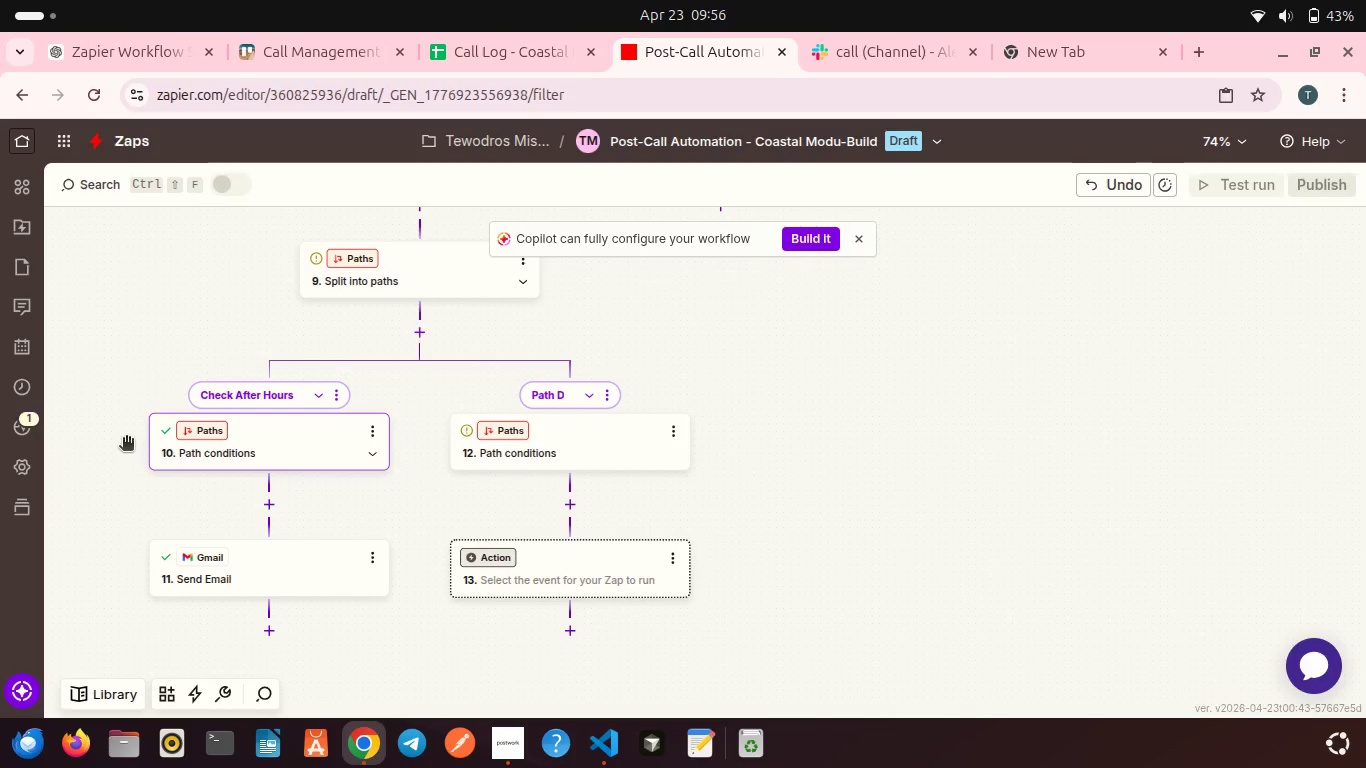 
left_click([126, 439])
 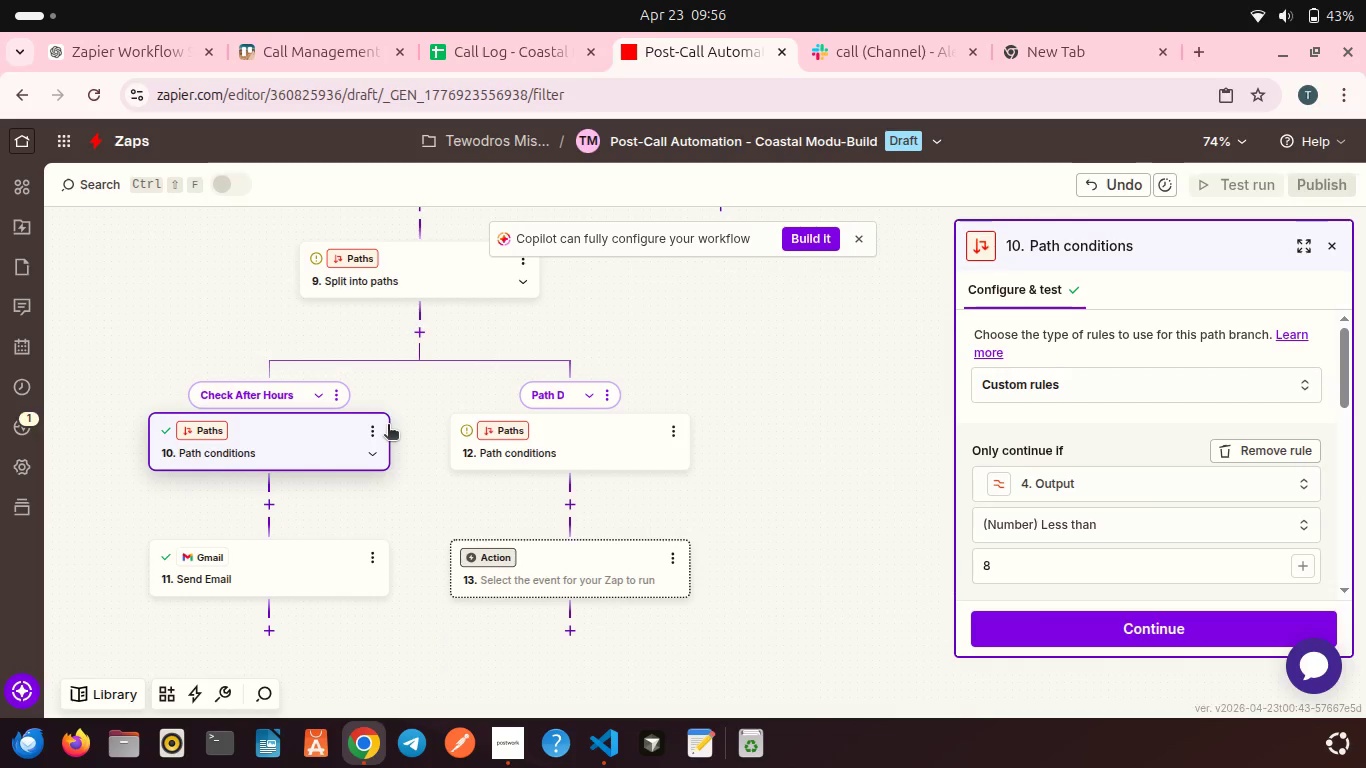 
left_click([371, 427])
 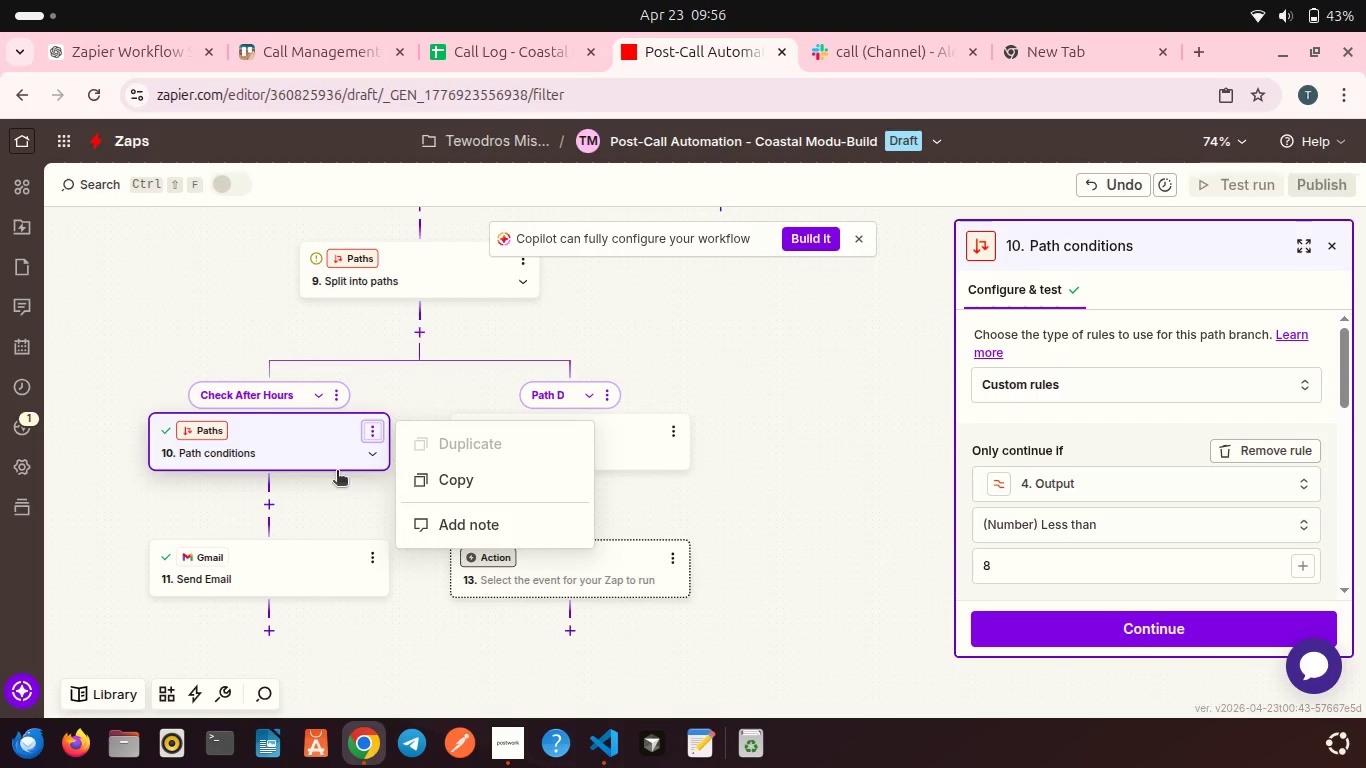 
left_click([282, 494])
 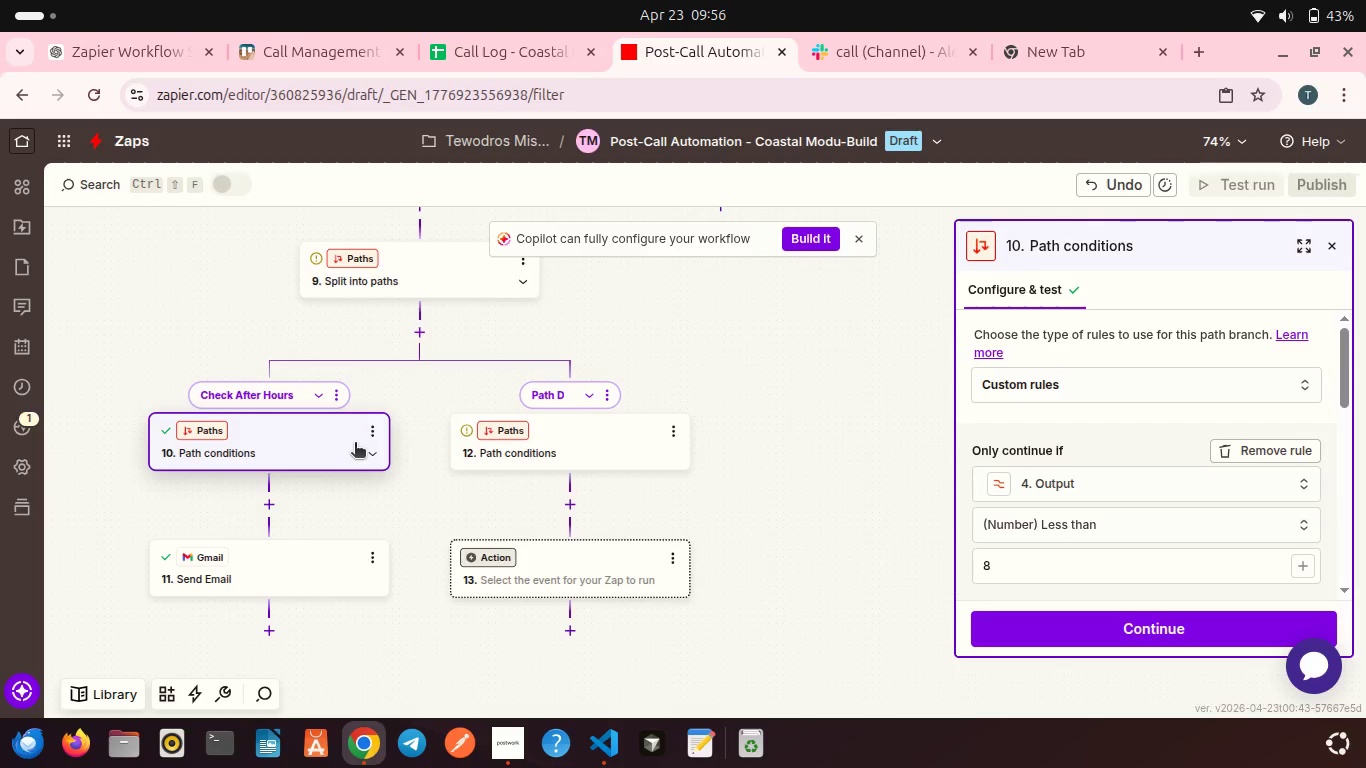 
scroll: coordinate [355, 444], scroll_direction: up, amount: 1.0
 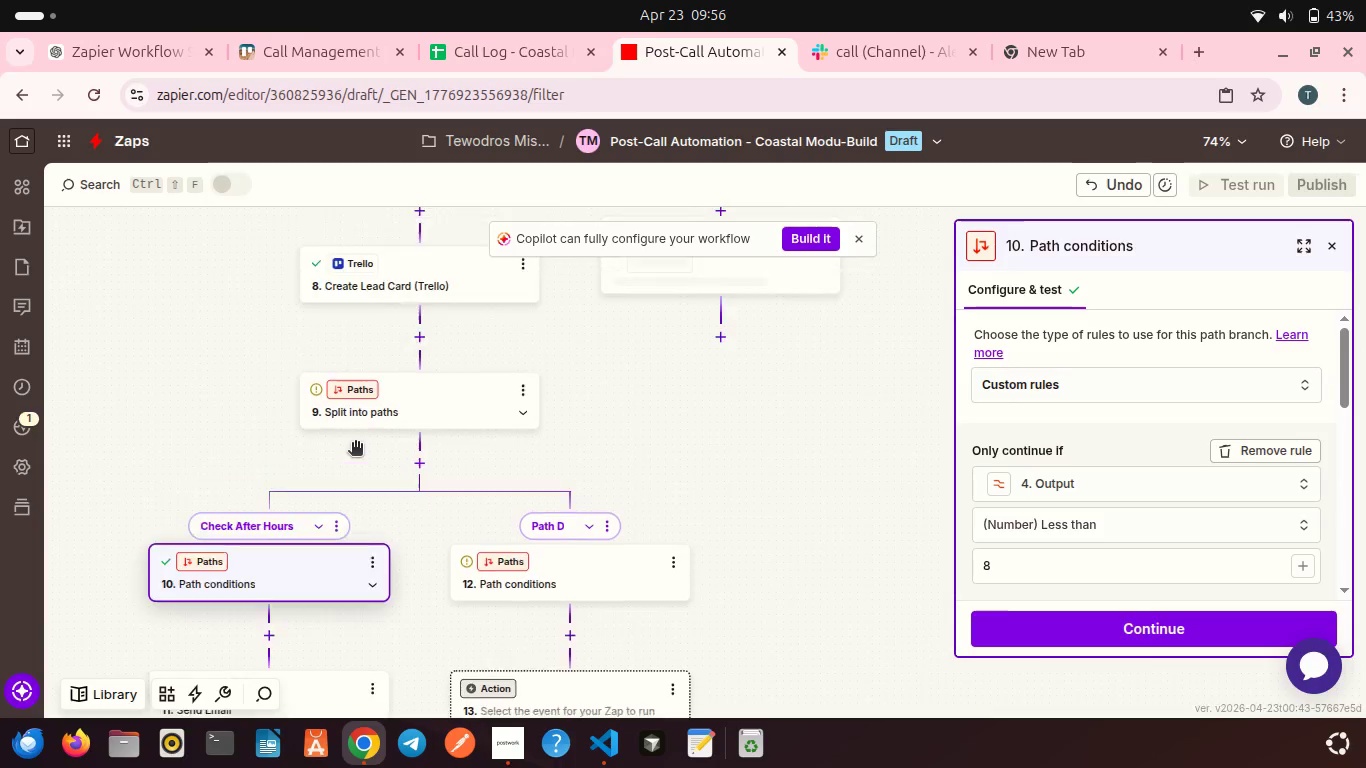 
mouse_move([372, 439])
 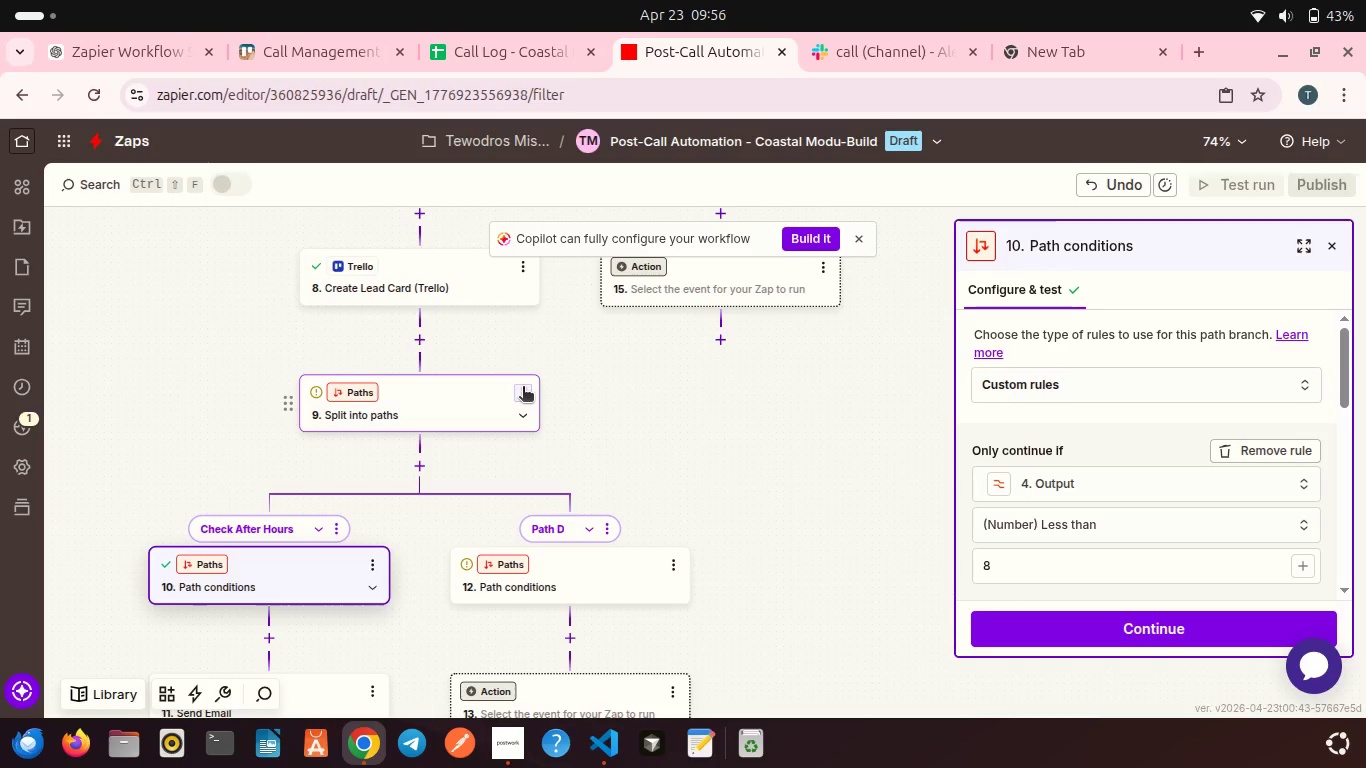 
left_click([523, 388])
 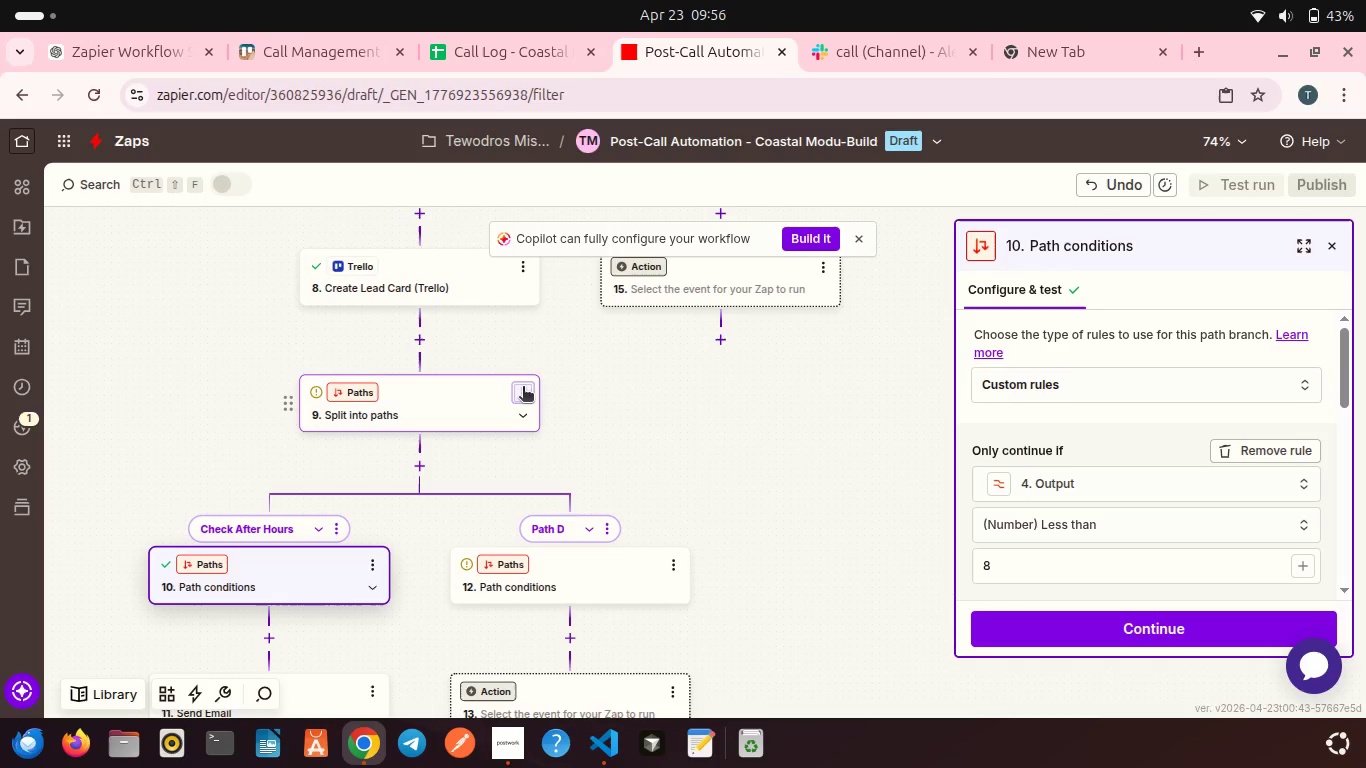 
mouse_move([538, 401])
 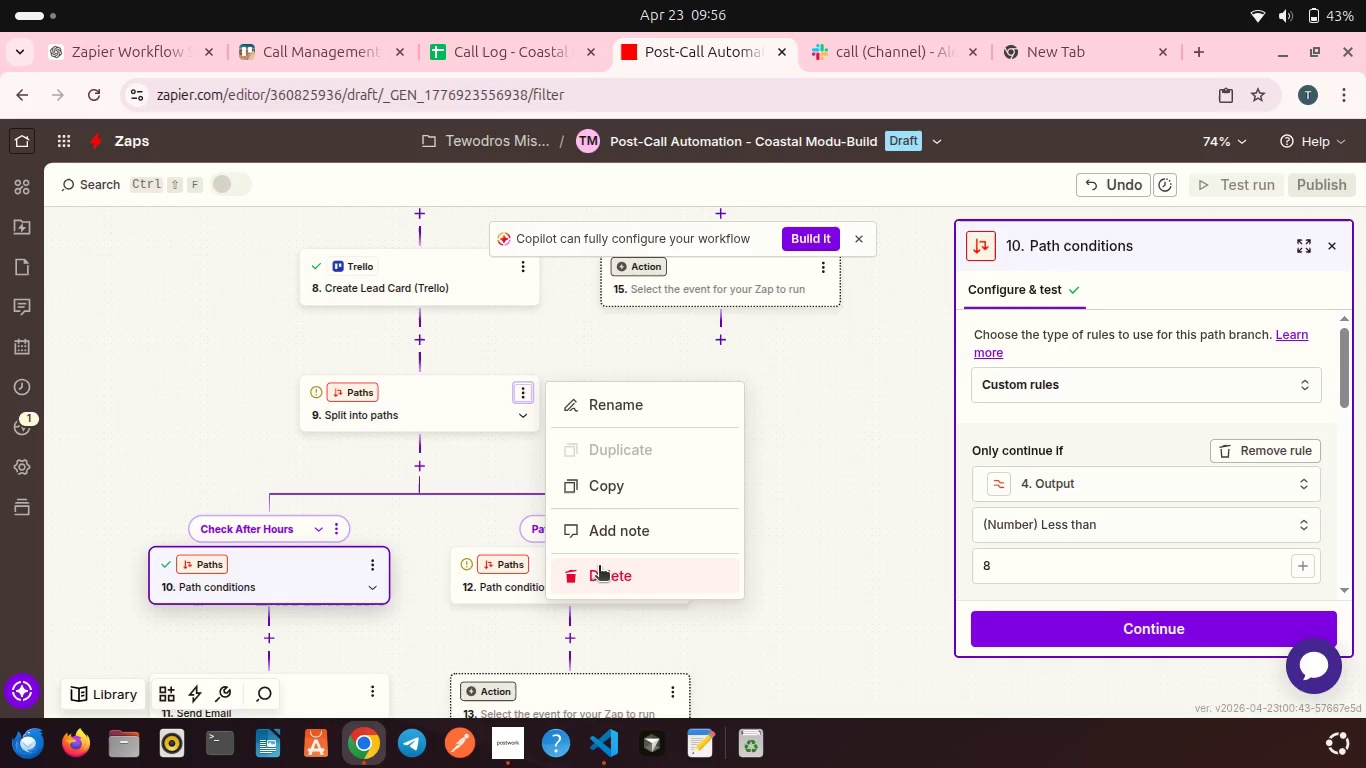 
left_click([599, 567])
 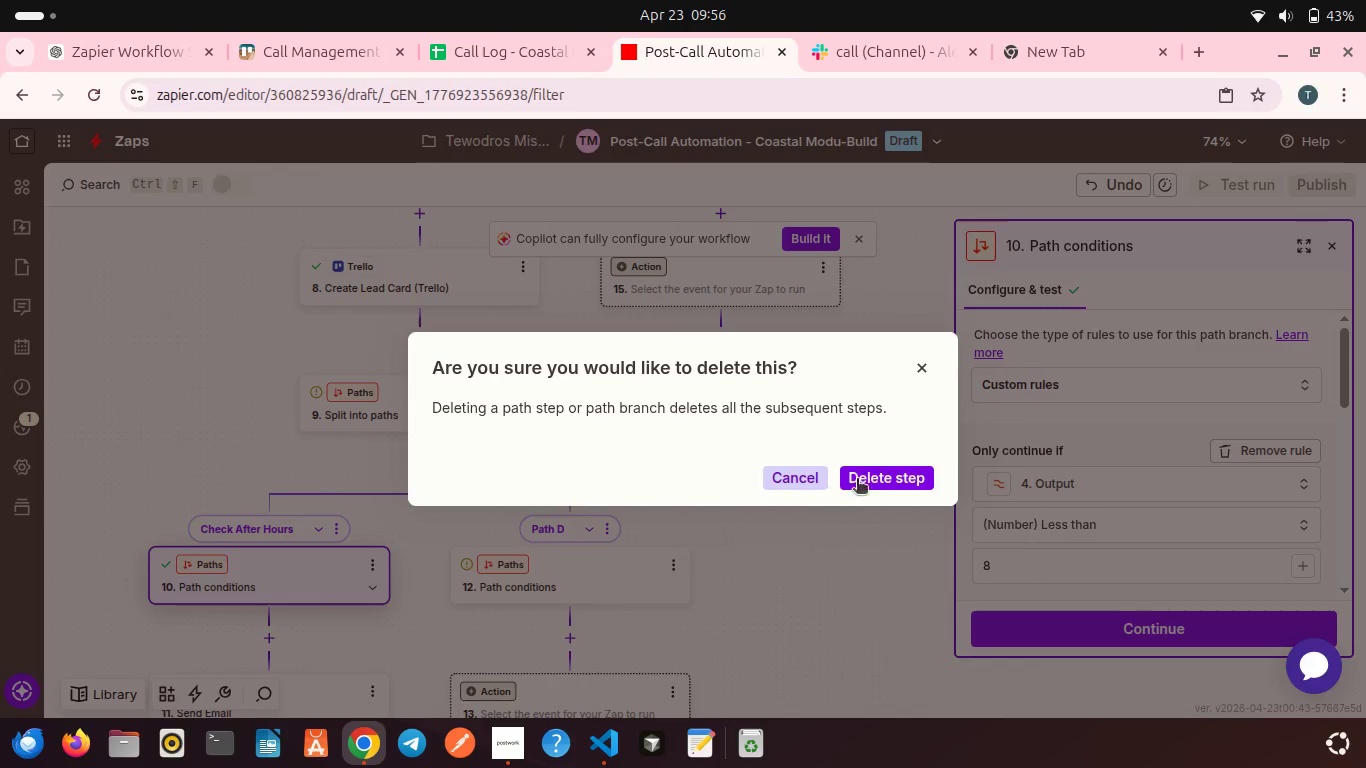 
left_click([867, 478])
 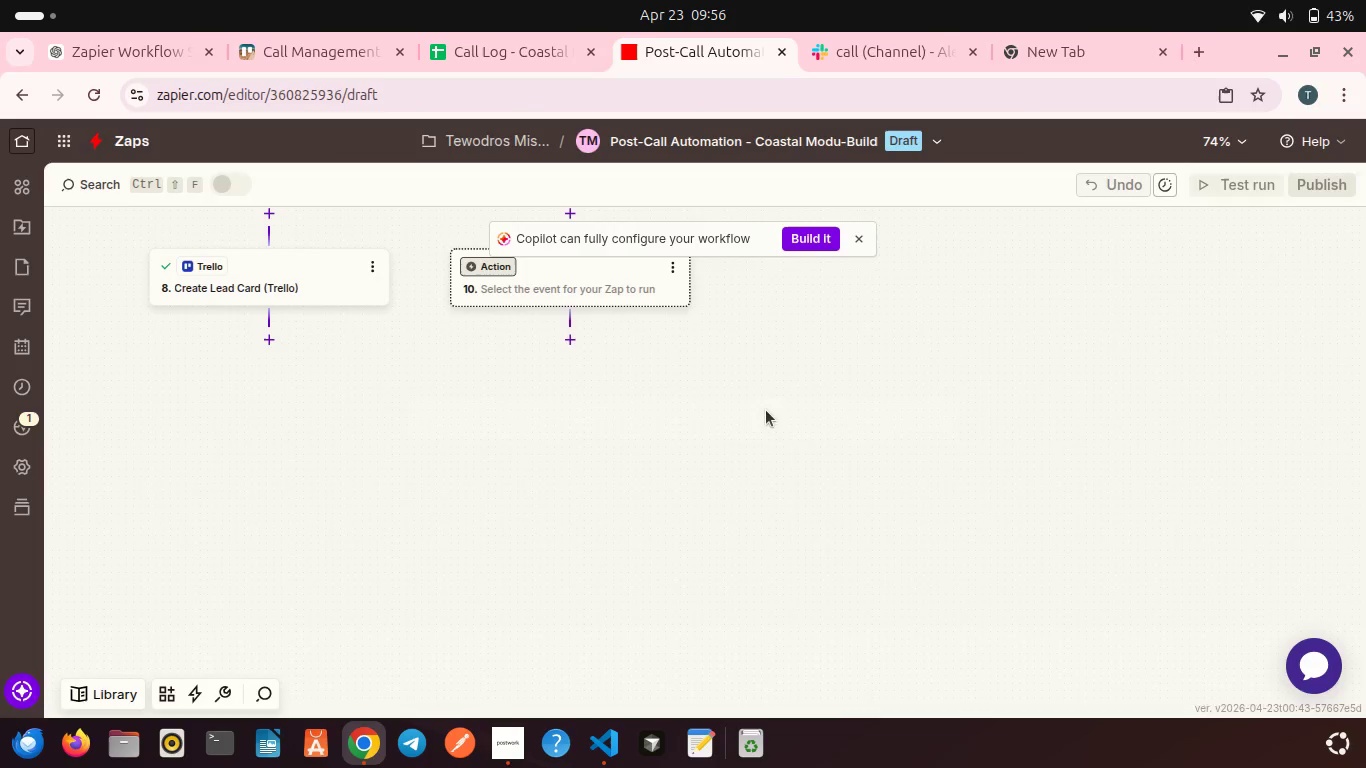 
scroll: coordinate [751, 403], scroll_direction: up, amount: 11.0
 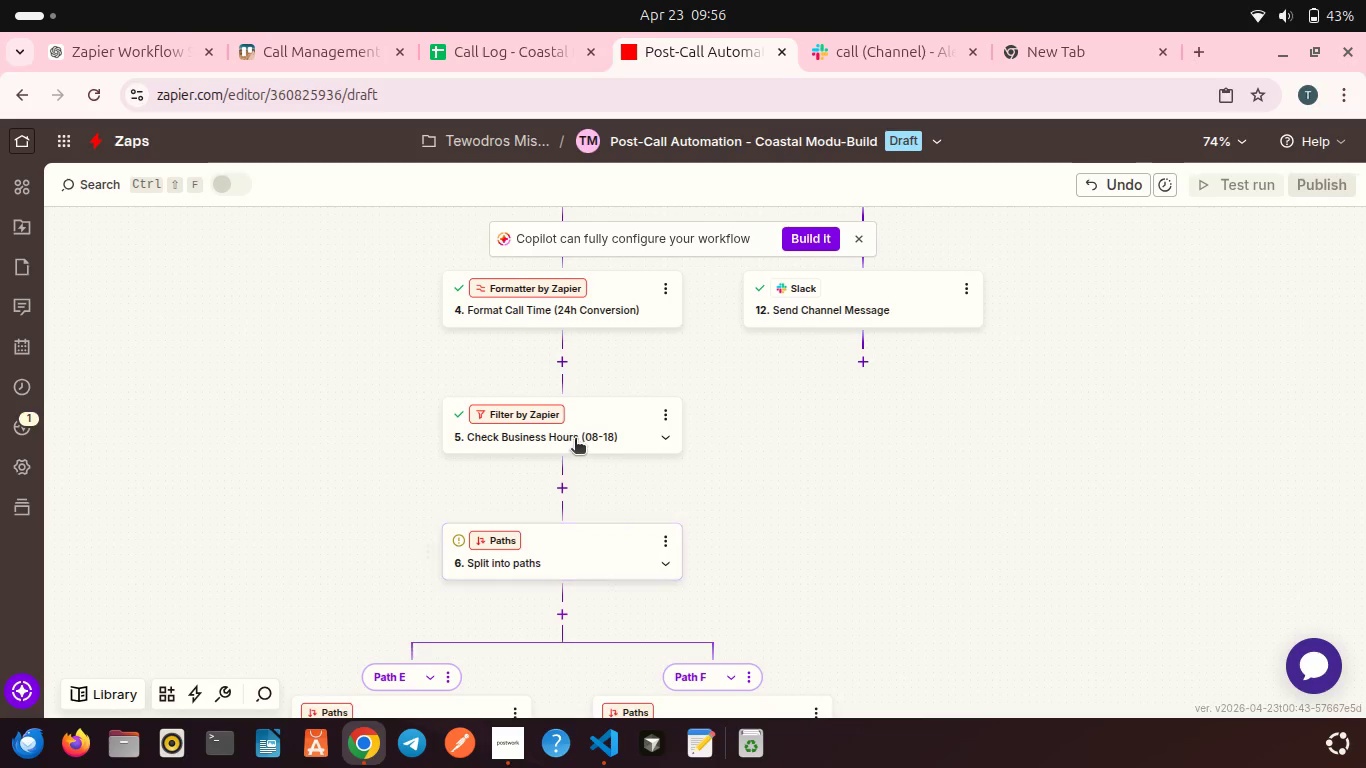 
scroll: coordinate [591, 449], scroll_direction: down, amount: 2.0
 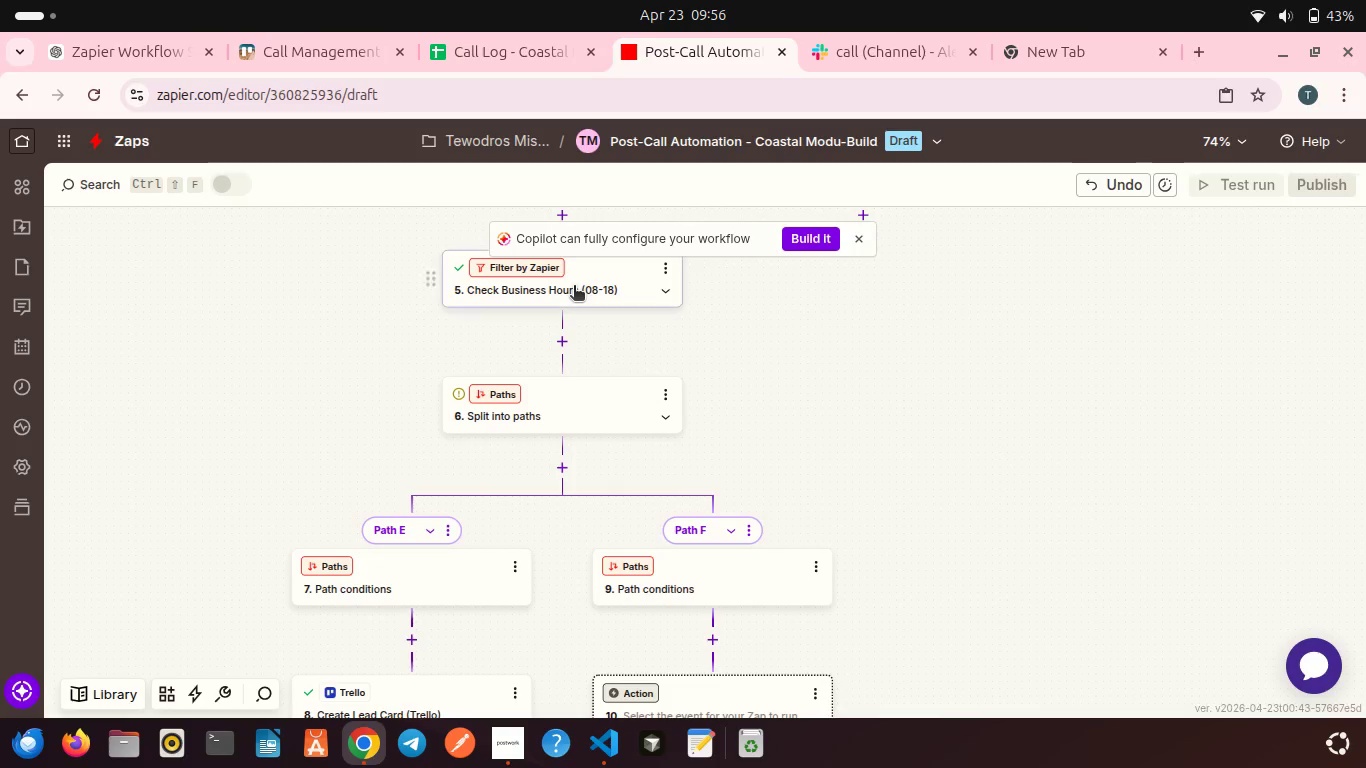 
left_click([593, 418])
 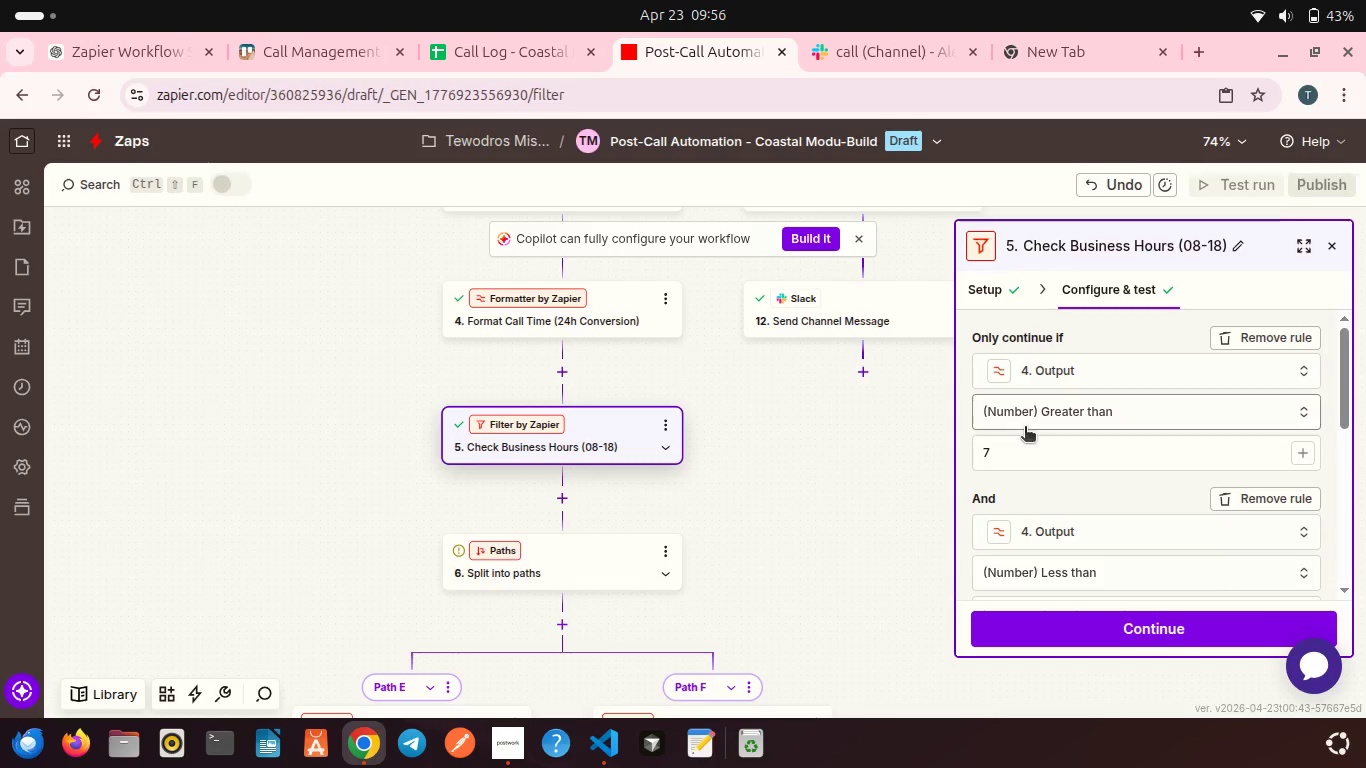 
scroll: coordinate [574, 287], scroll_direction: up, amount: 2.0
 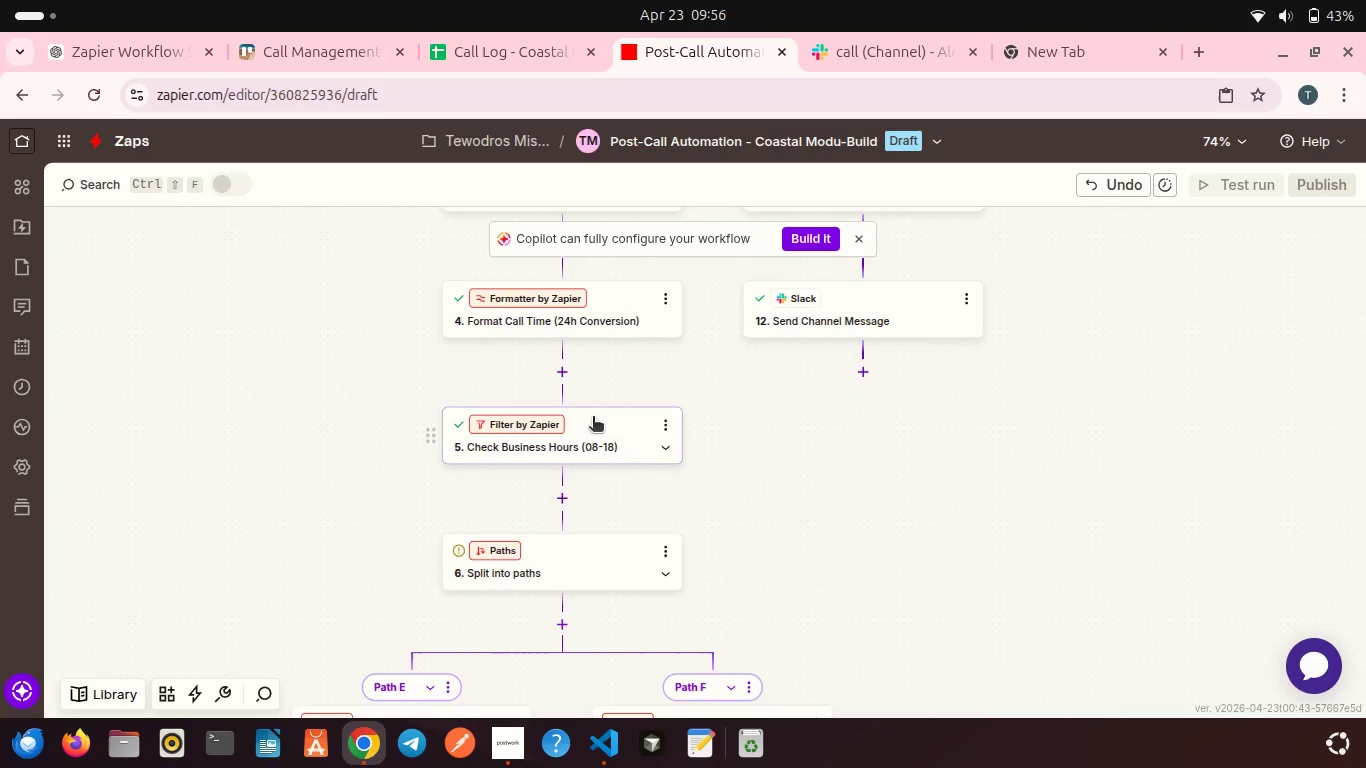 
scroll: coordinate [745, 489], scroll_direction: down, amount: 7.0
 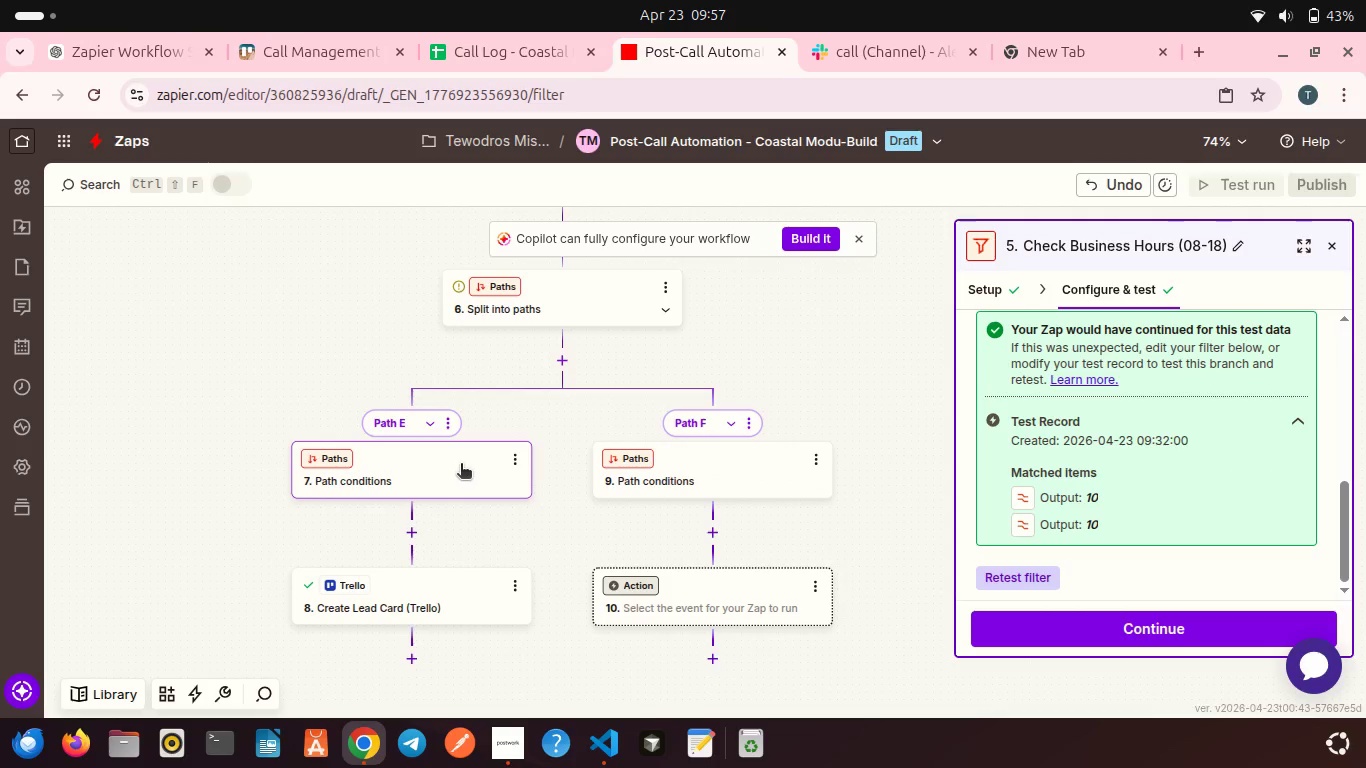 
left_click([452, 468])
 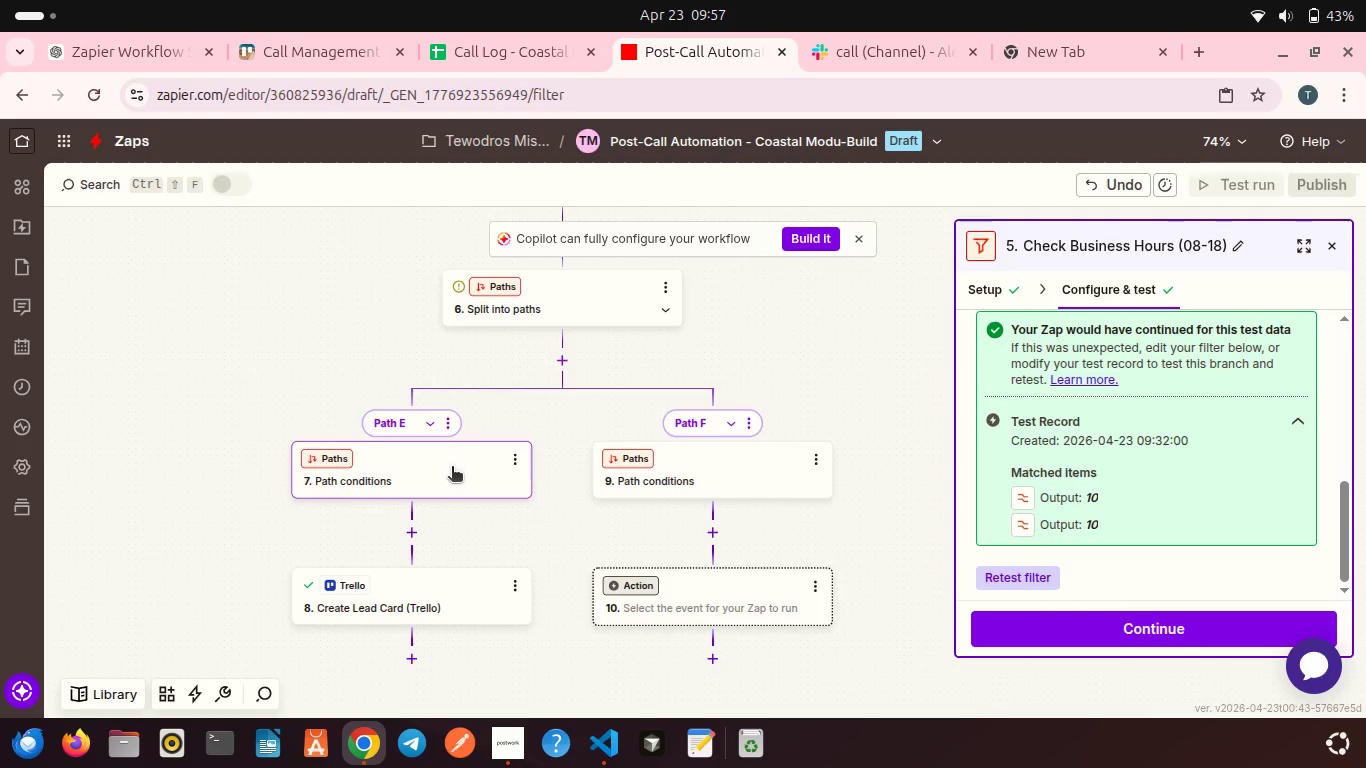 
mouse_move([489, 466])
 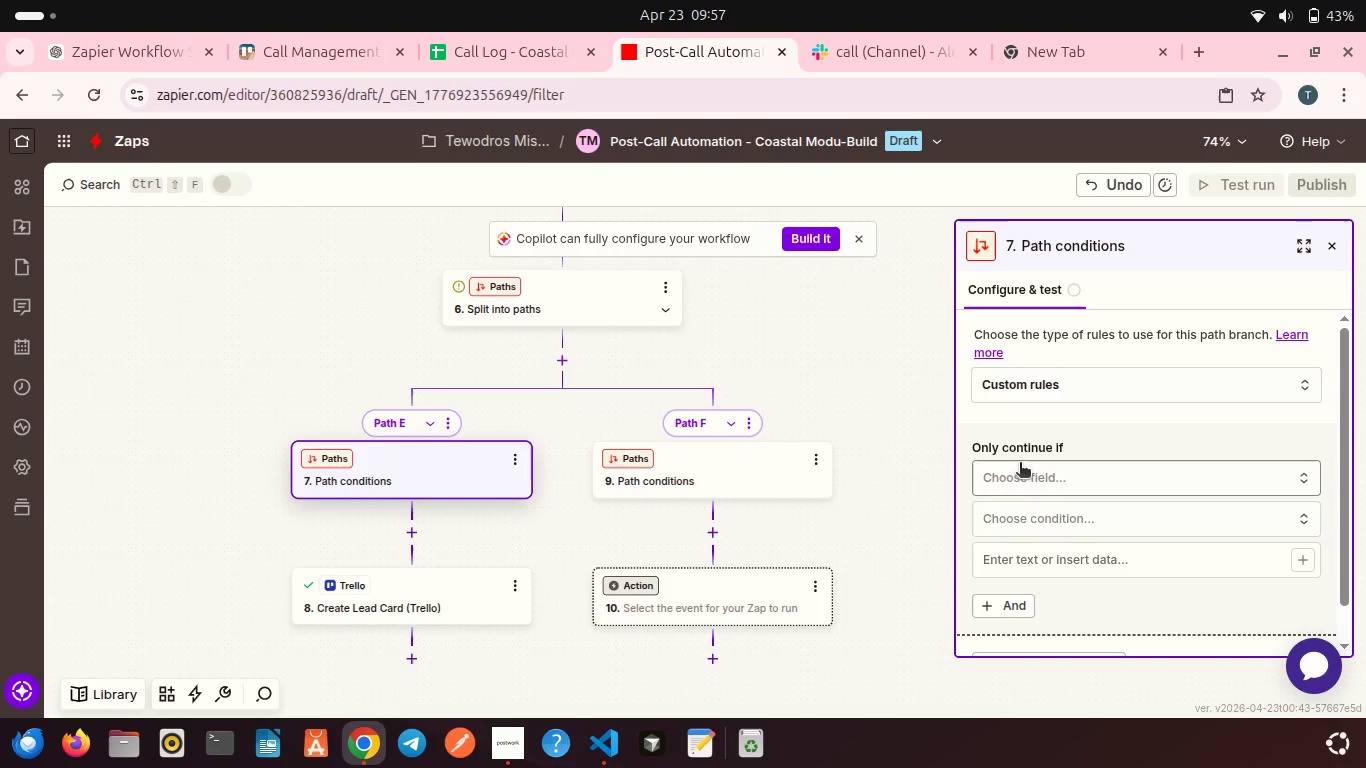 